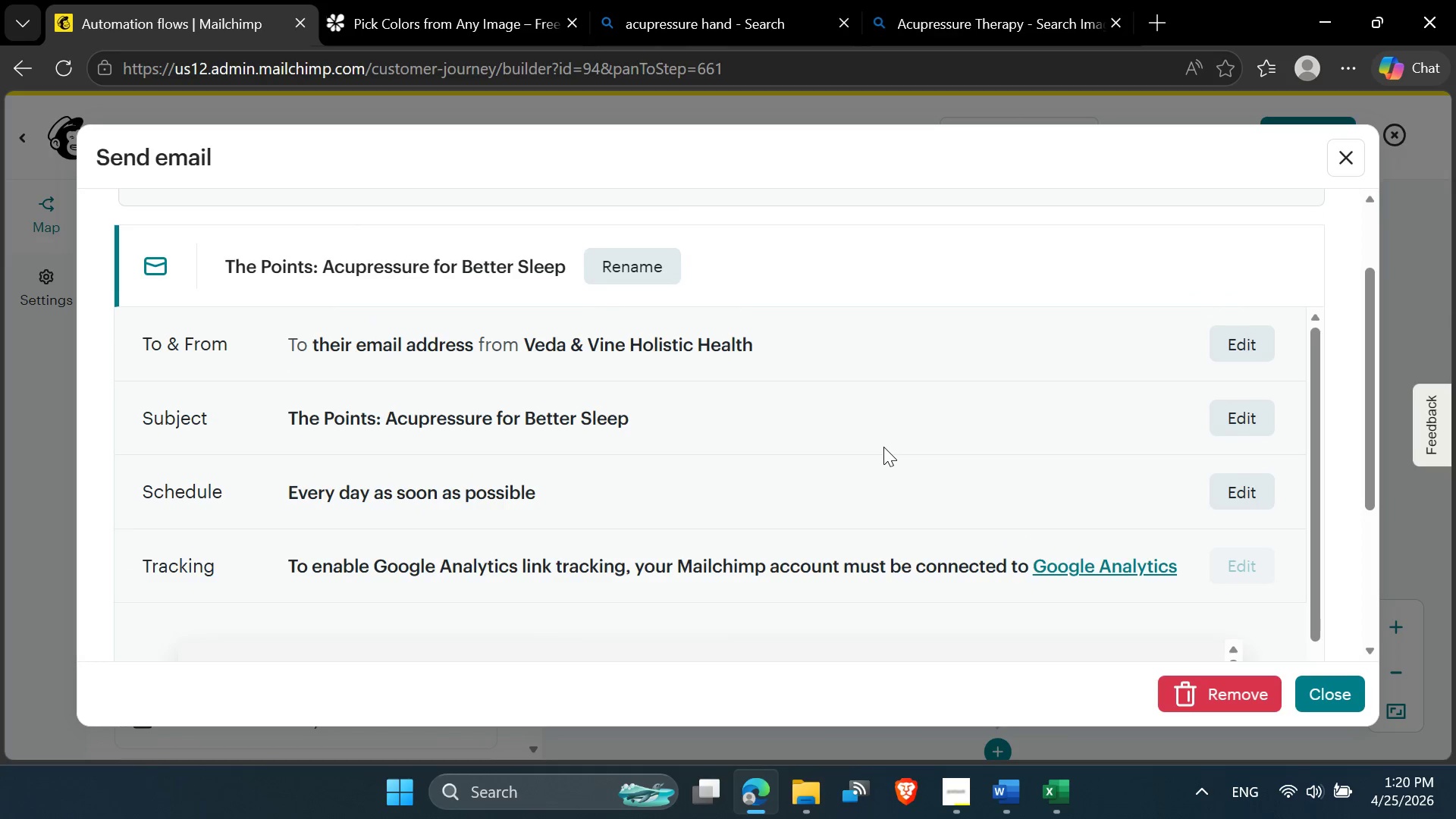 
wait(6.84)
 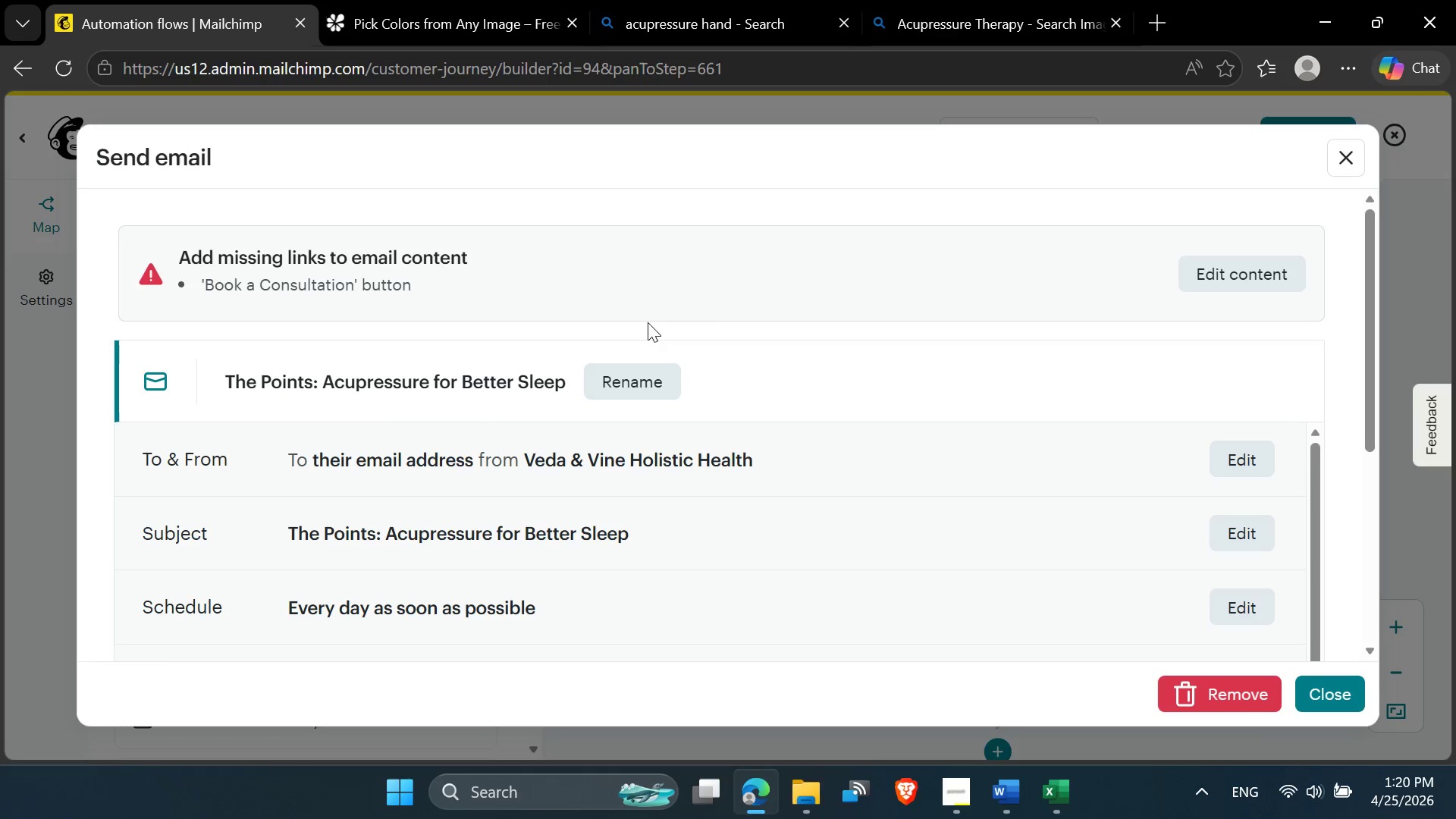 
left_click([1230, 237])
 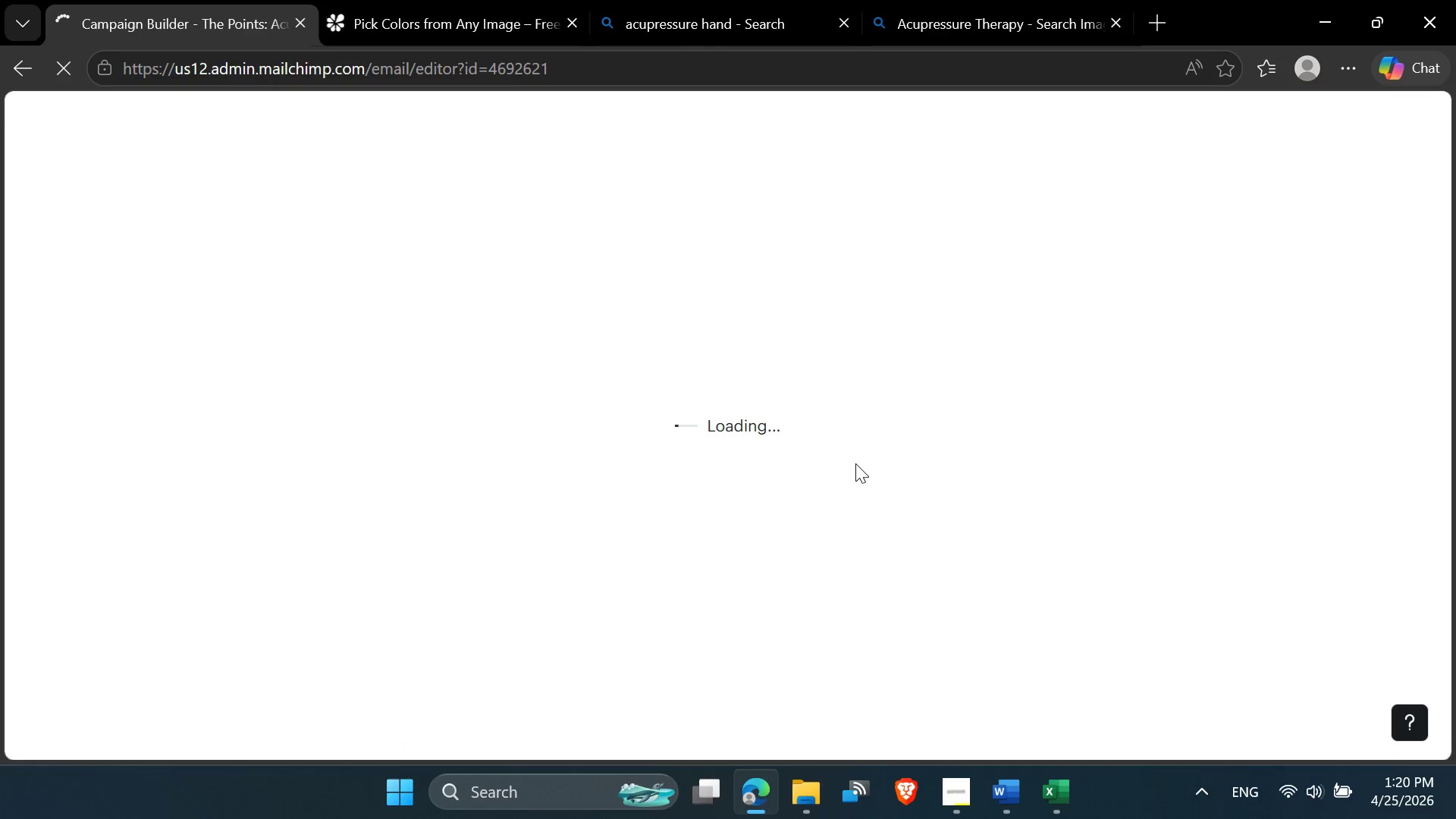 
wait(10.72)
 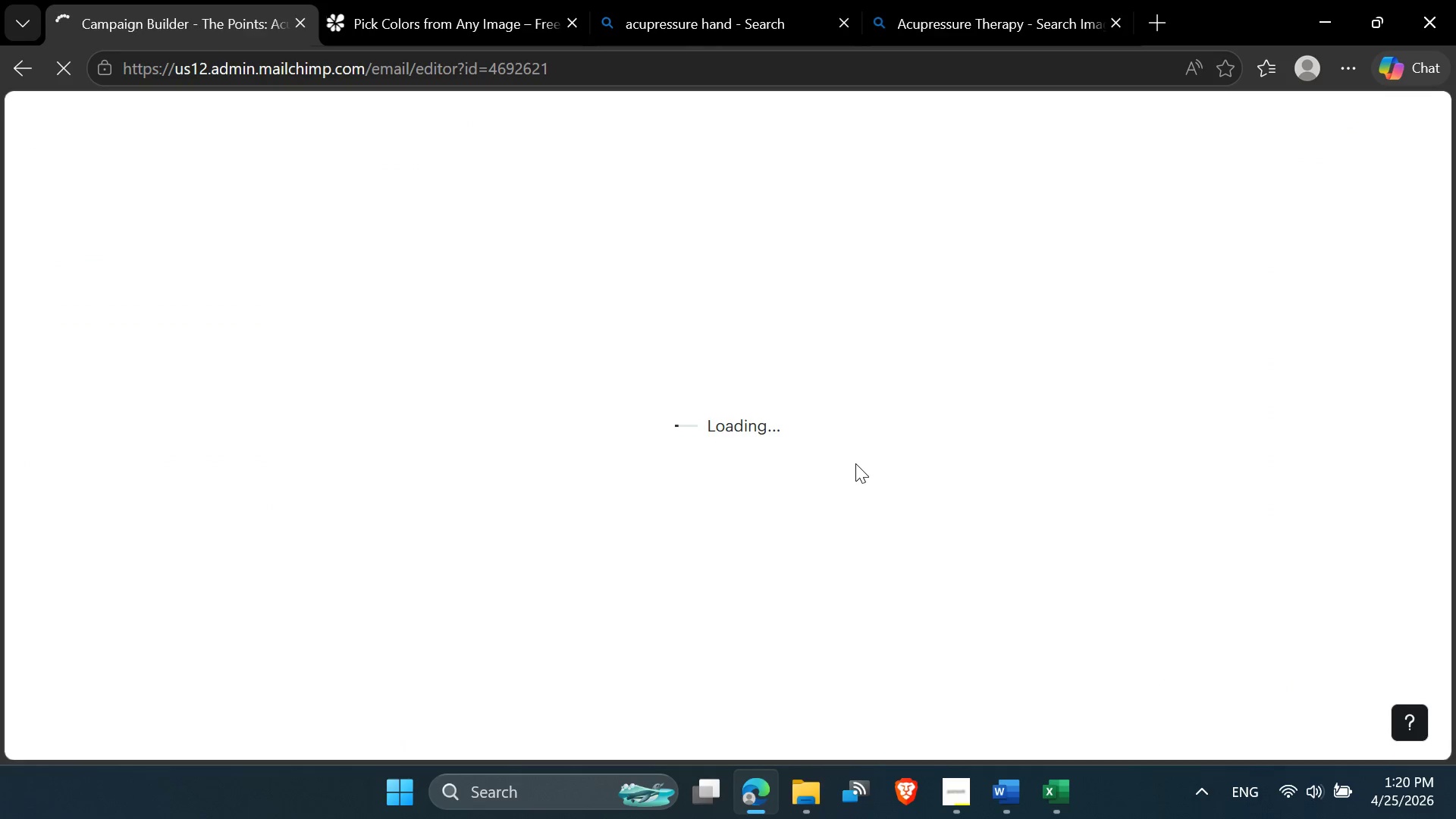 
left_click([910, 412])
 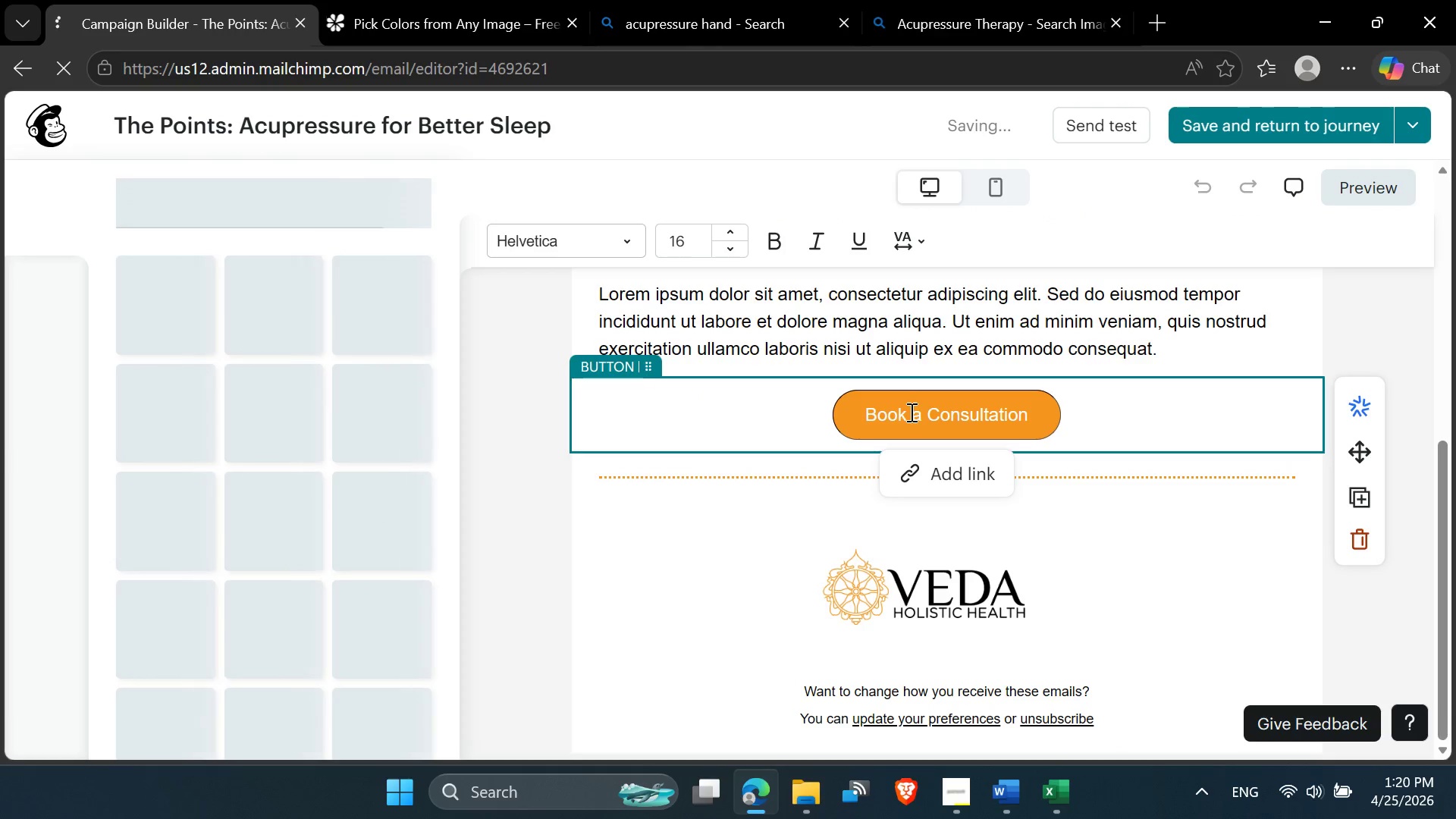 
left_click([878, 413])
 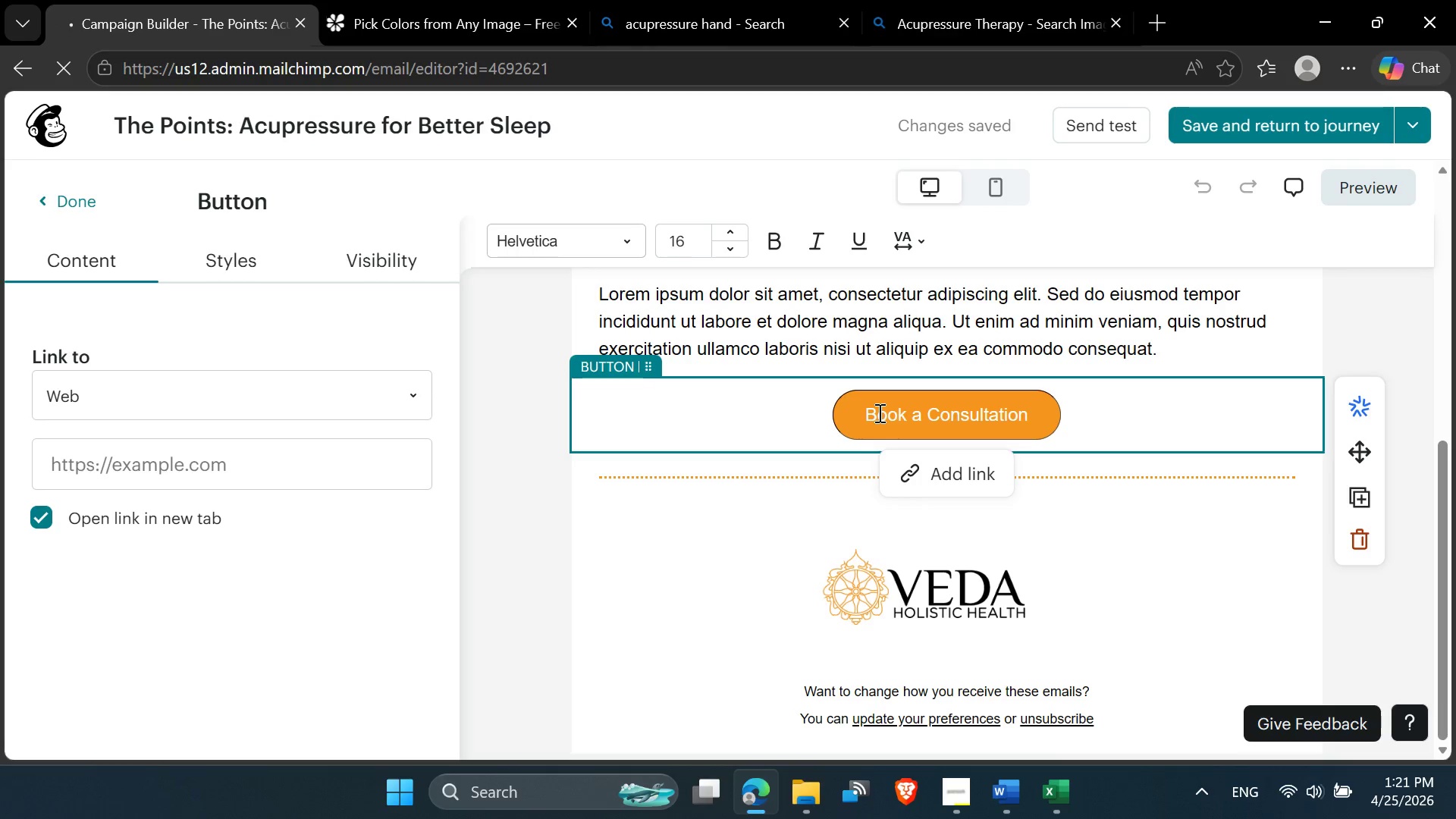 
wait(25.14)
 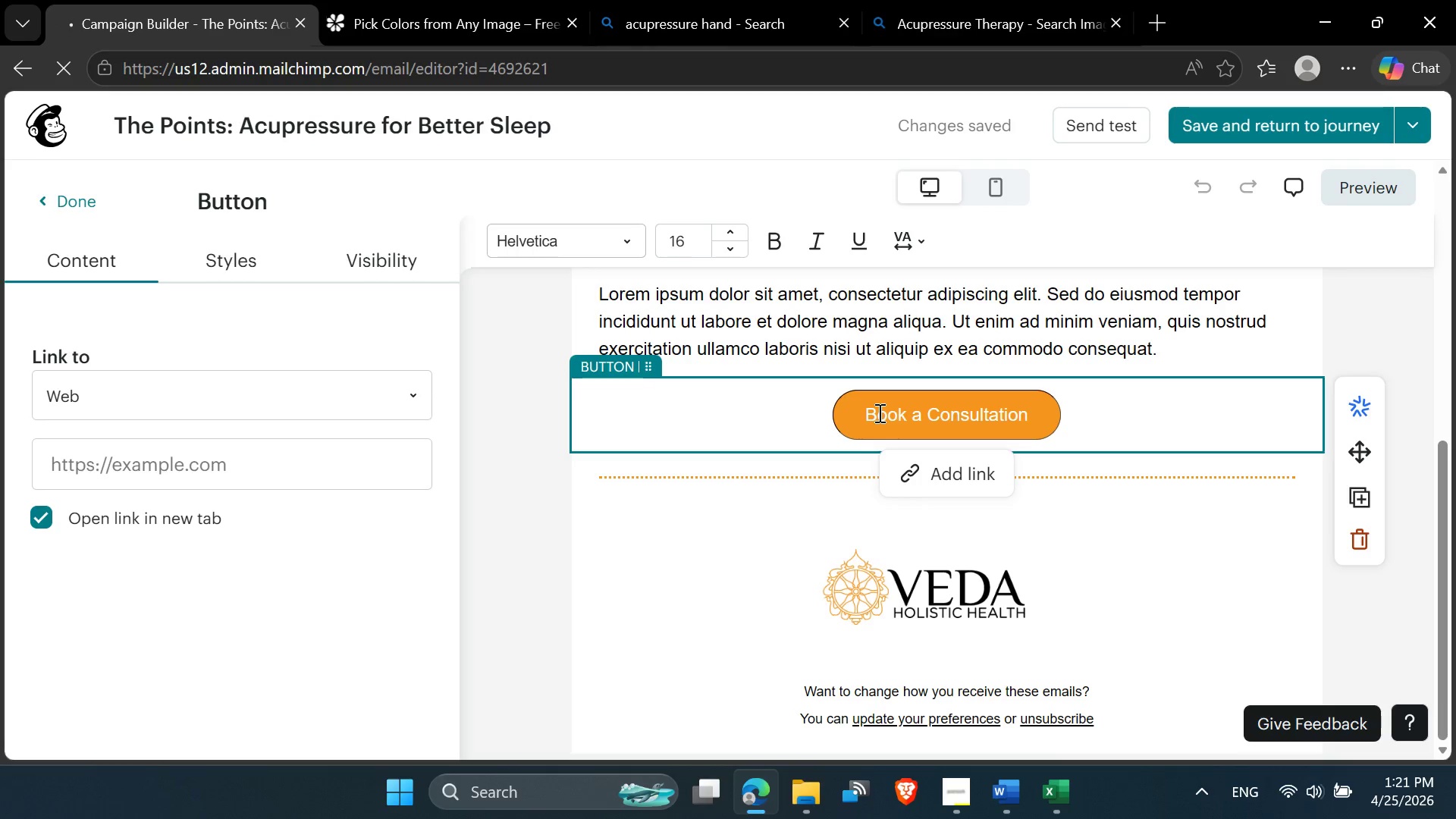 
left_click([548, 500])
 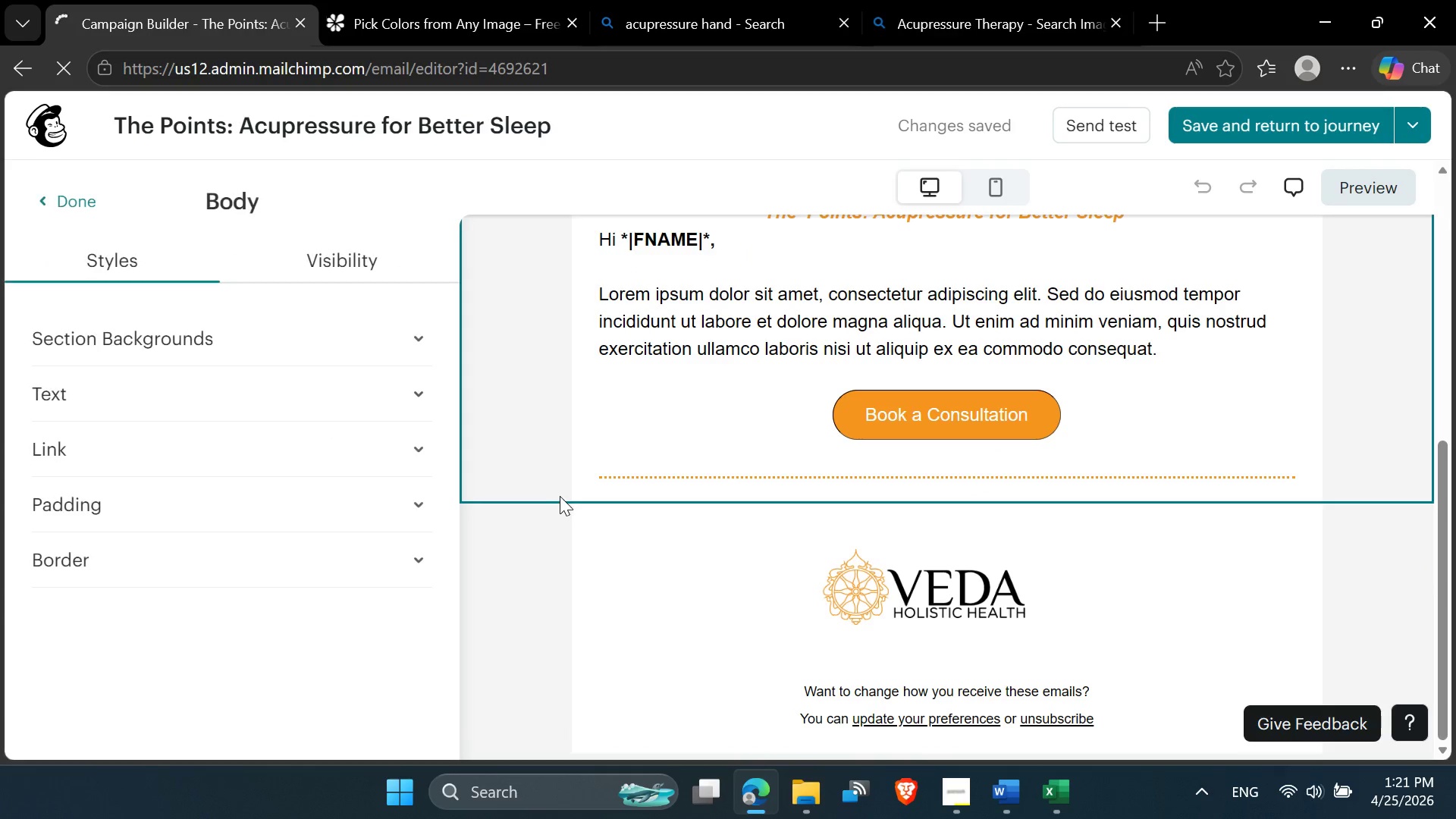 
scroll: coordinate [735, 518], scroll_direction: up, amount: 4.0
 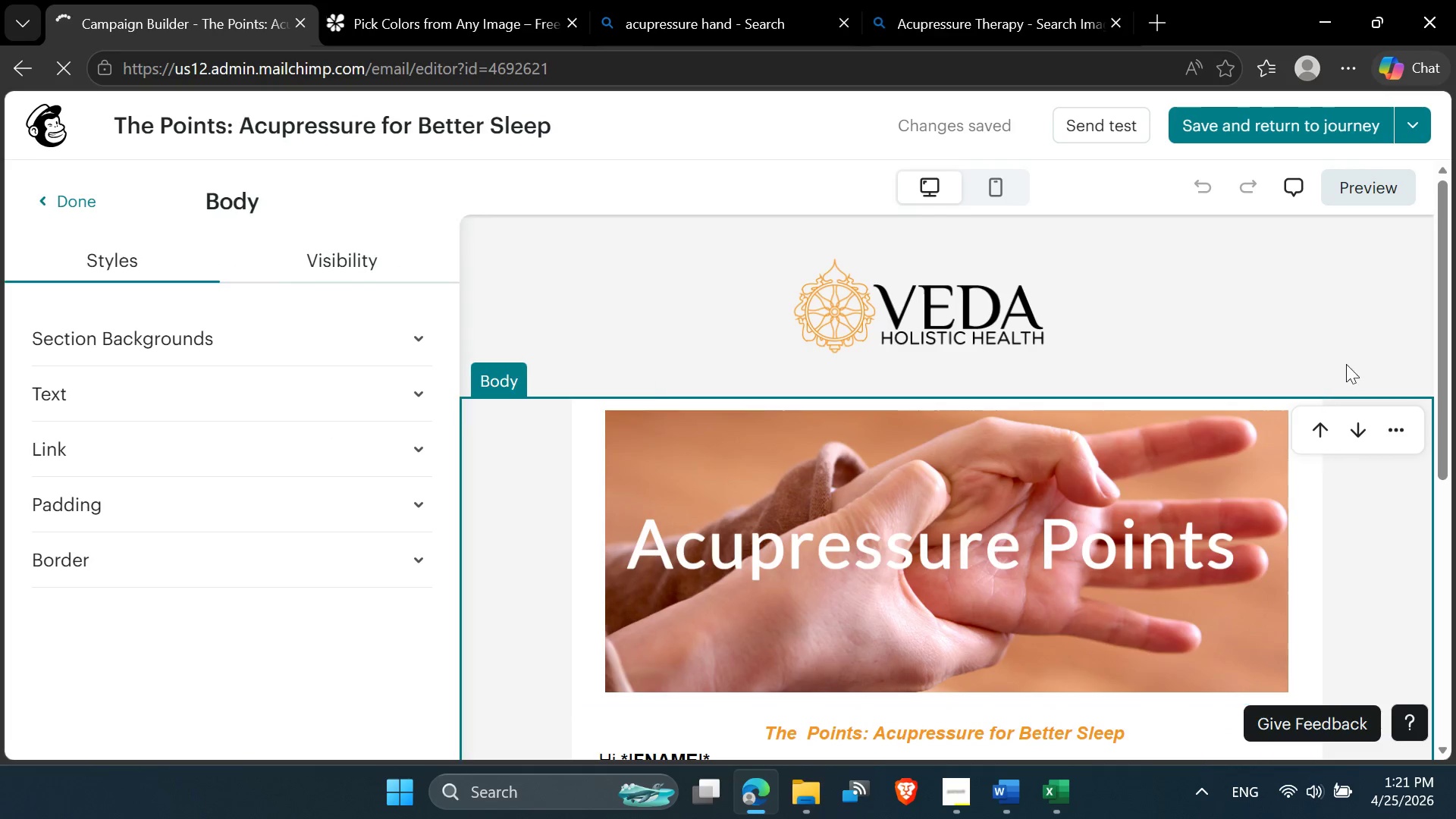 
left_click([1353, 322])
 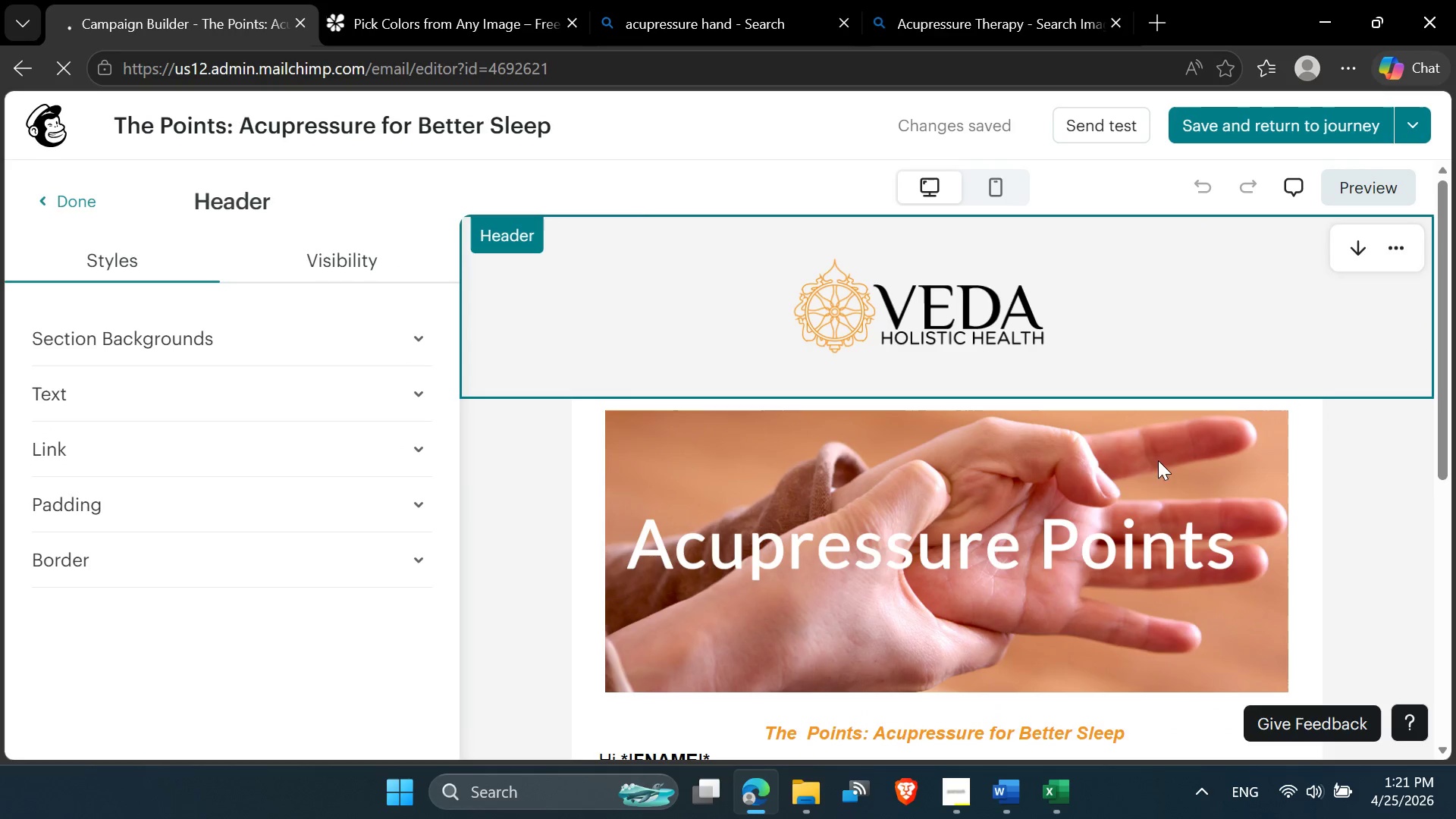 
scroll: coordinate [1135, 491], scroll_direction: down, amount: 3.0
 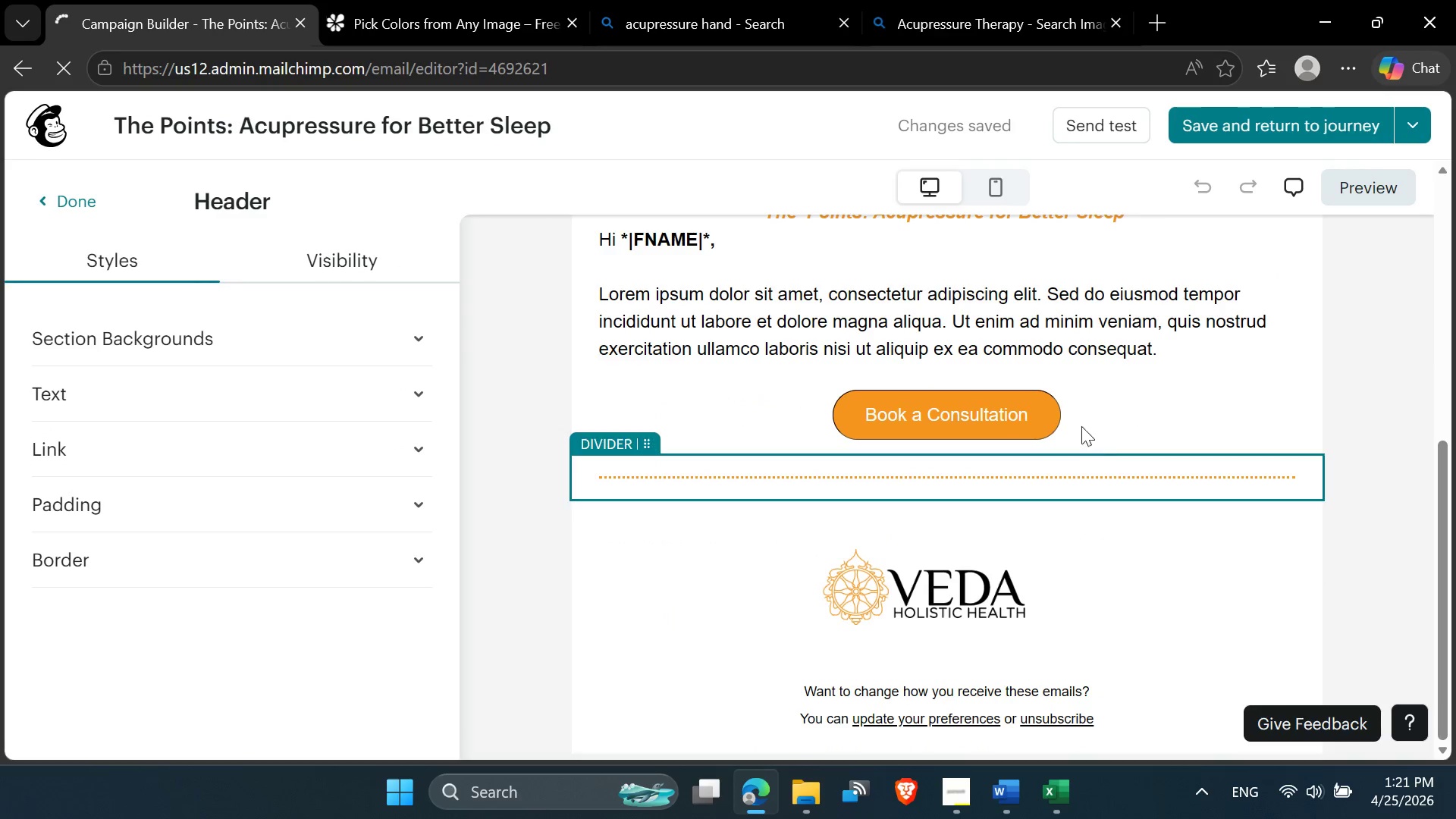 
left_click([1024, 410])
 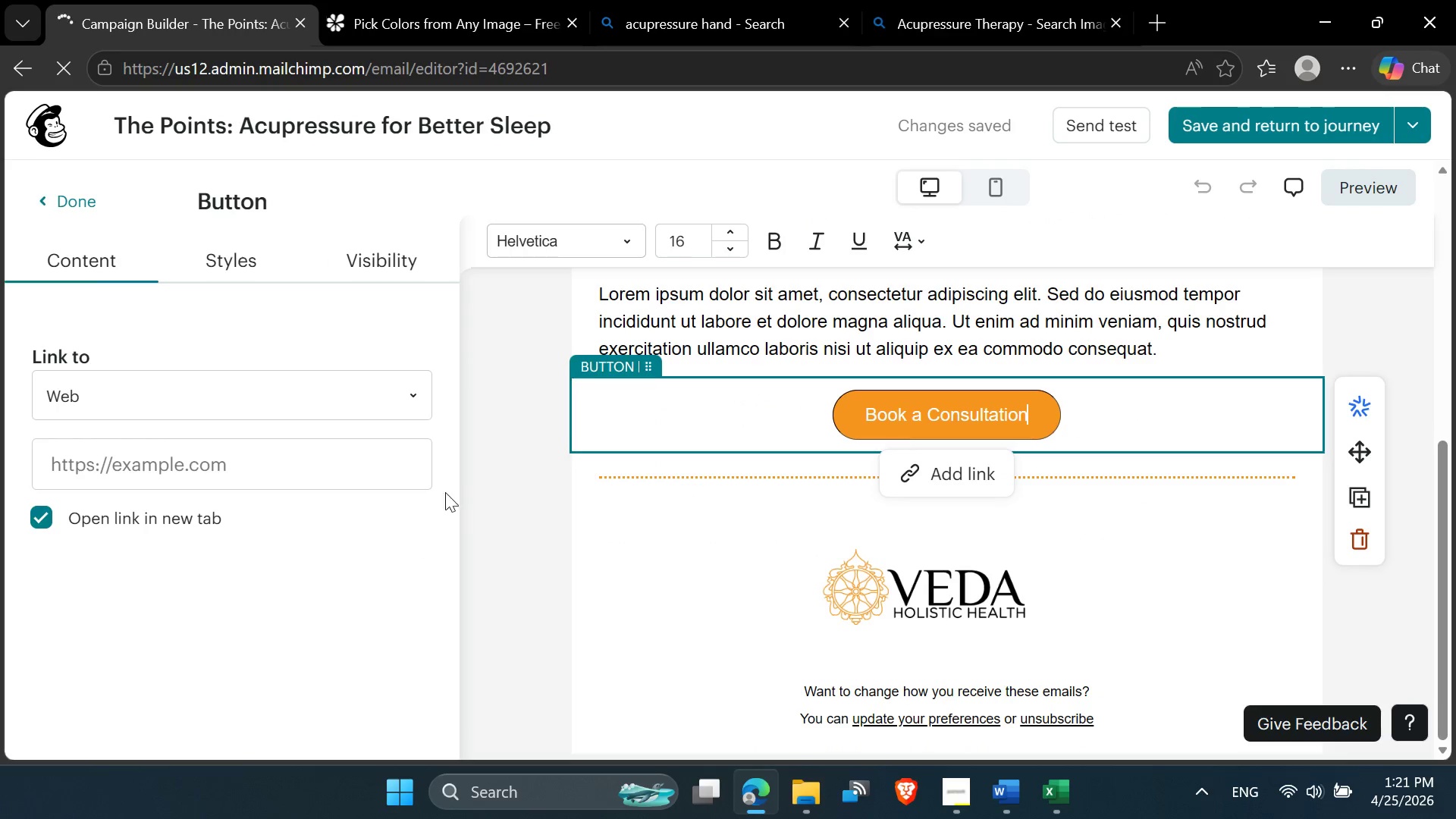 
left_click([108, 447])
 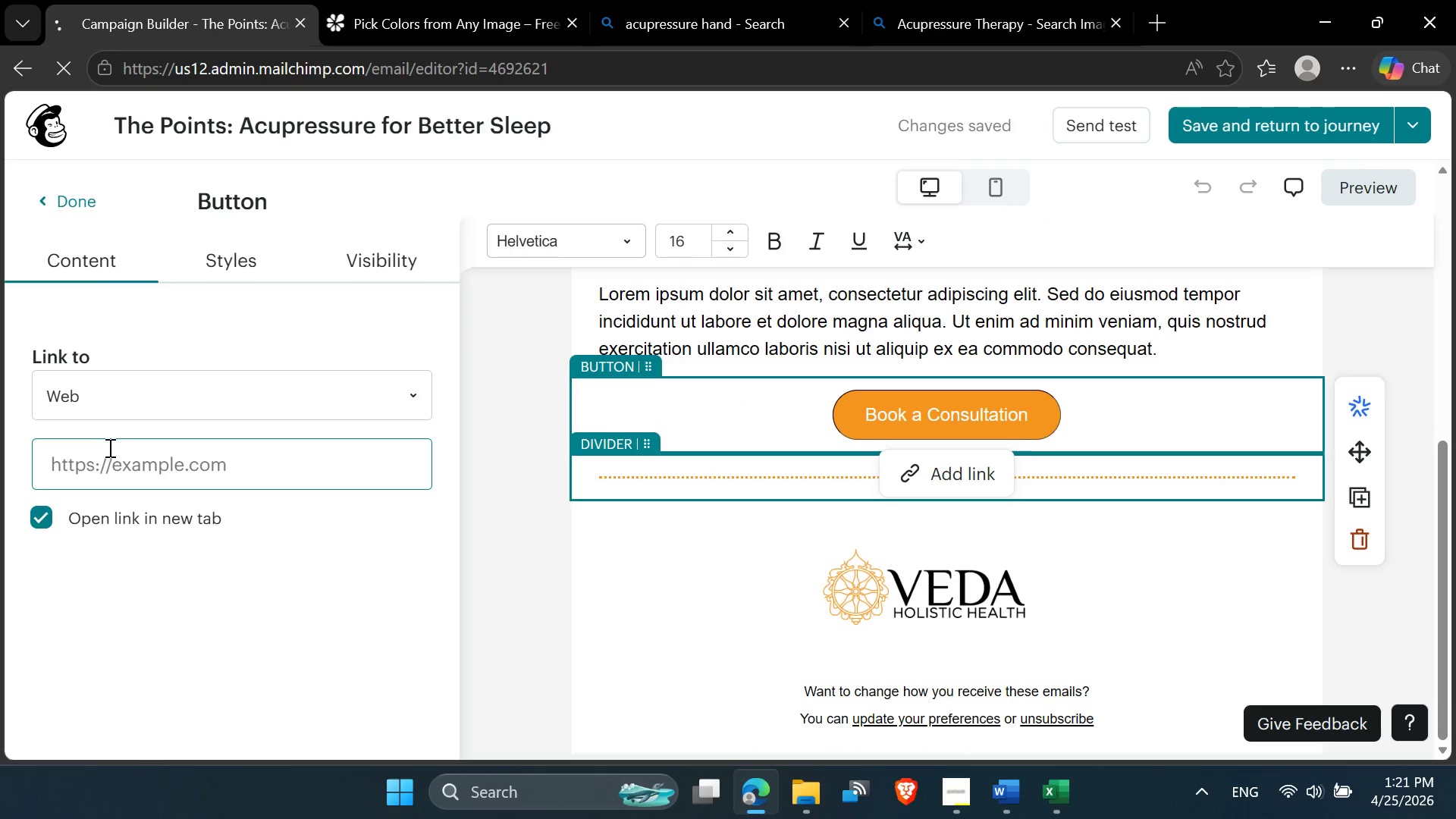 
key(Control+ControlLeft)
 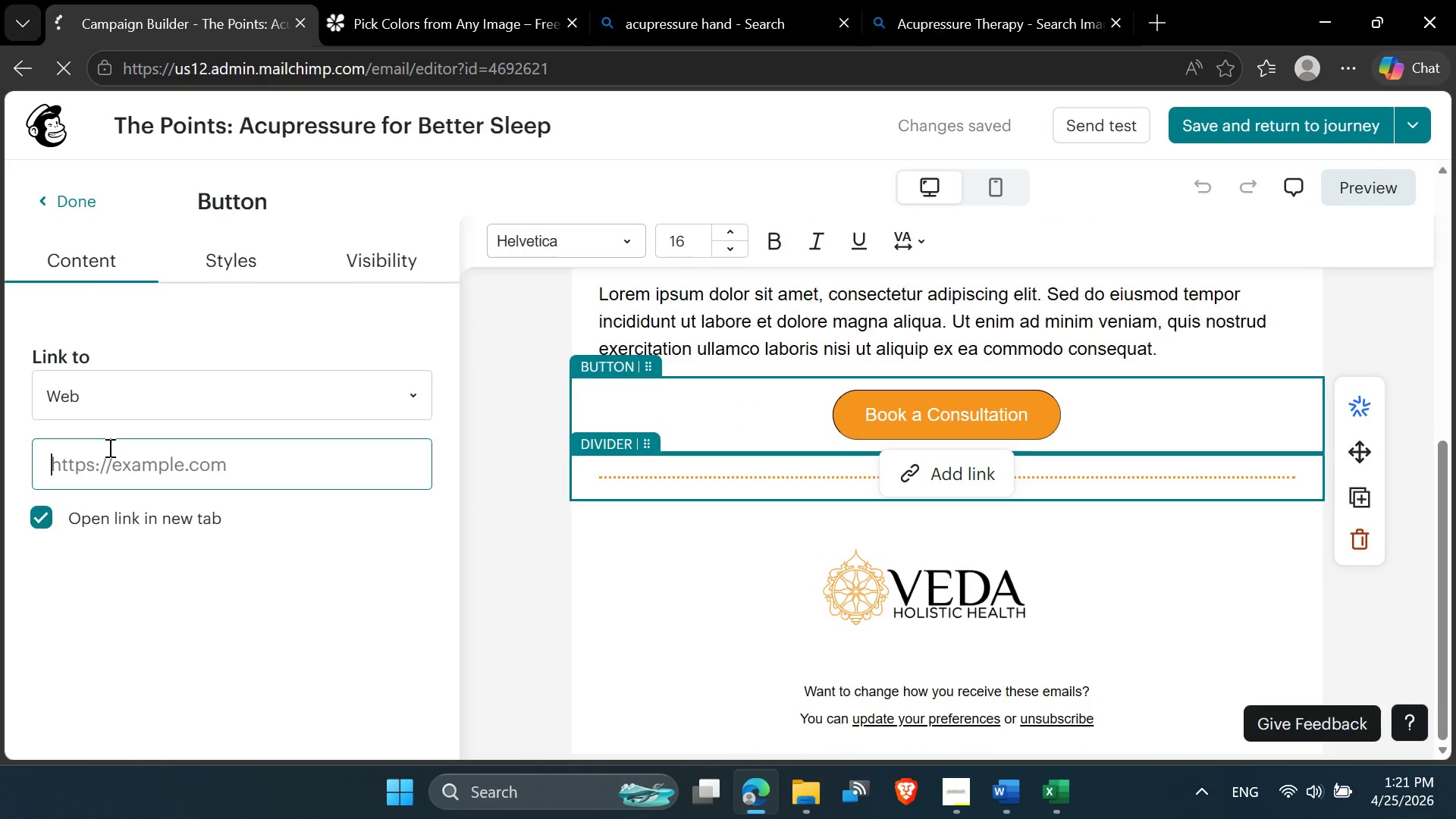 
key(Control+V)
 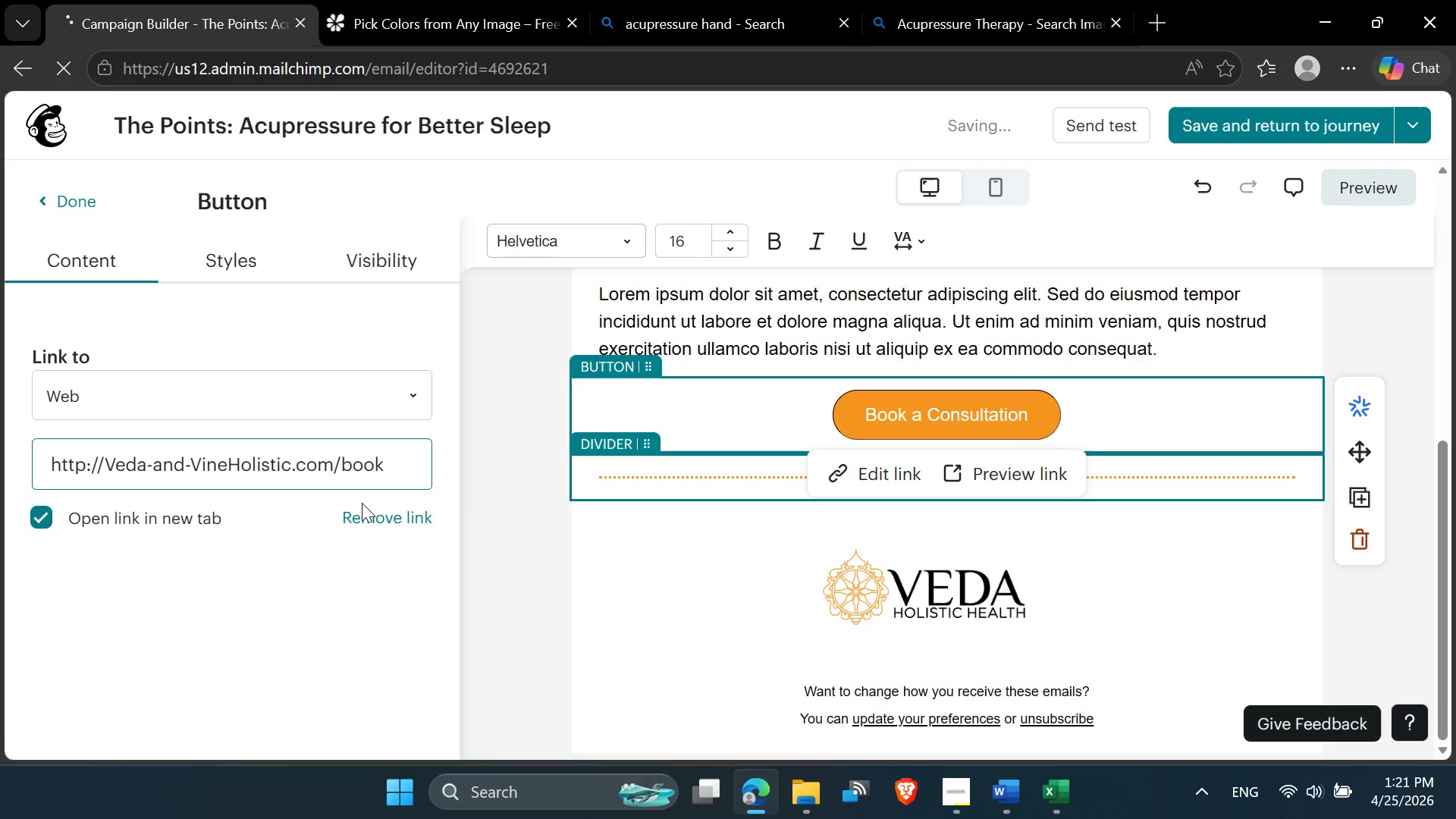 
left_click([509, 508])
 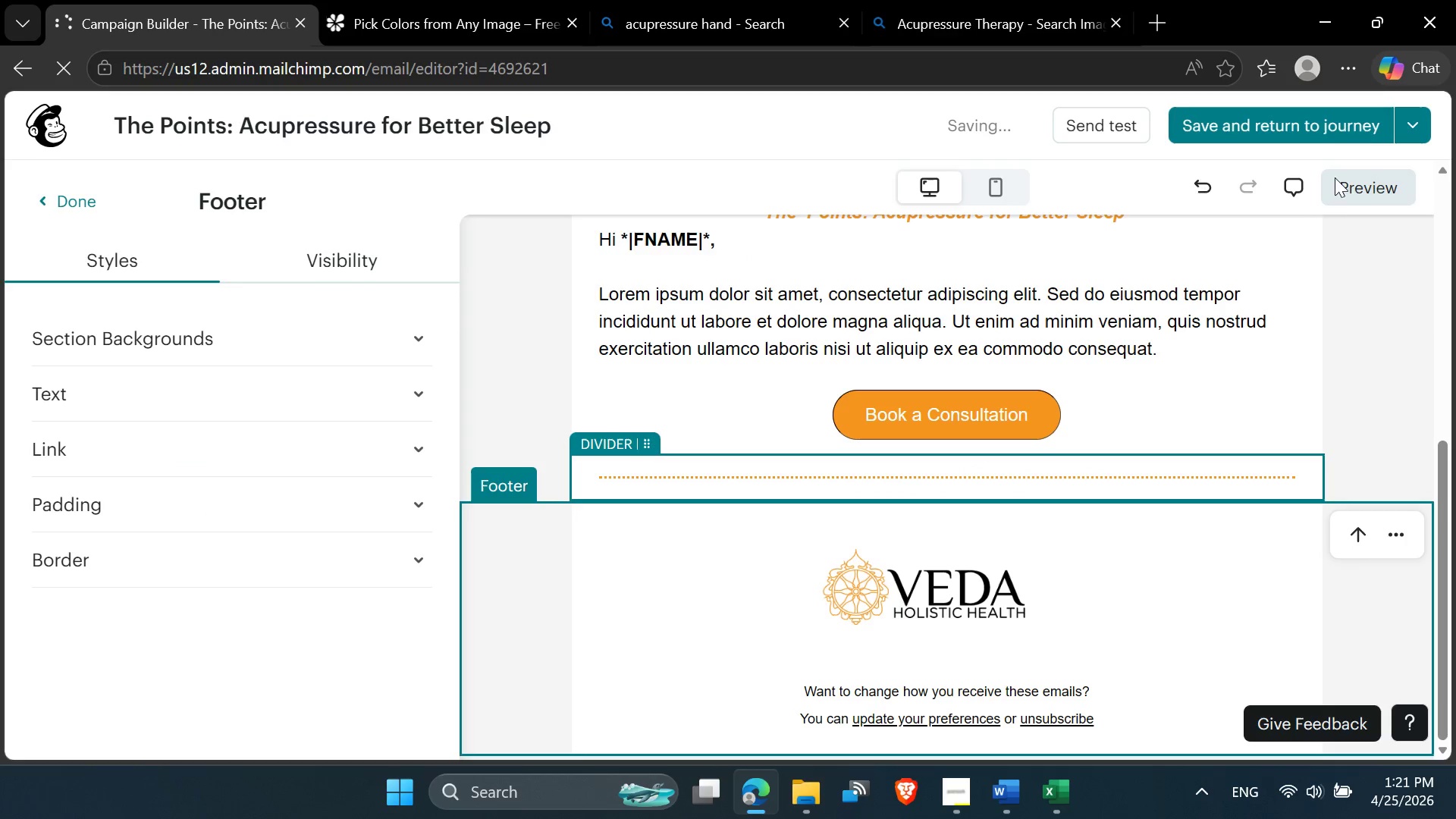 
left_click([1350, 184])
 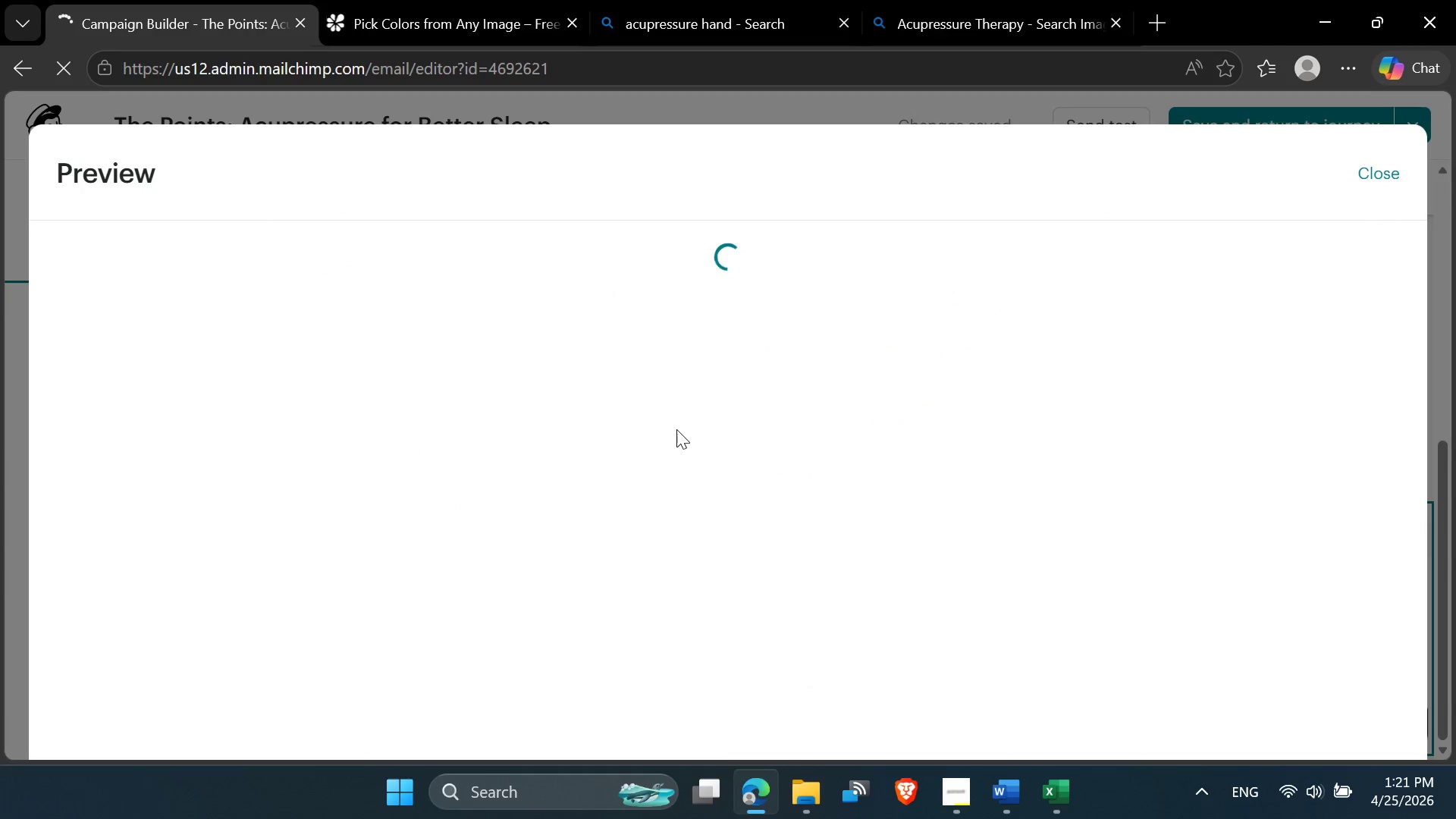 
scroll: coordinate [678, 431], scroll_direction: down, amount: 6.0
 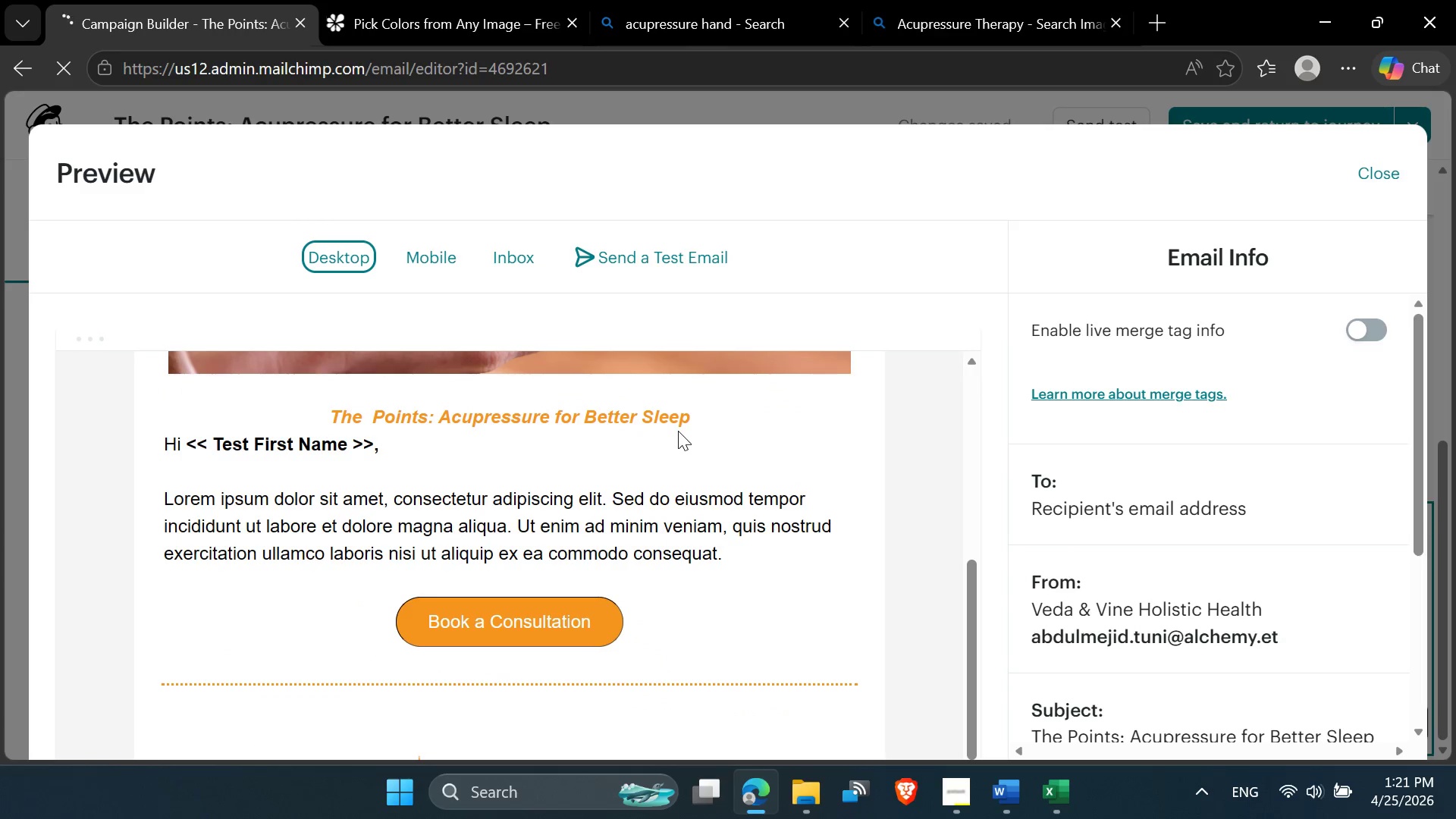 
scroll: coordinate [678, 431], scroll_direction: up, amount: 1.0
 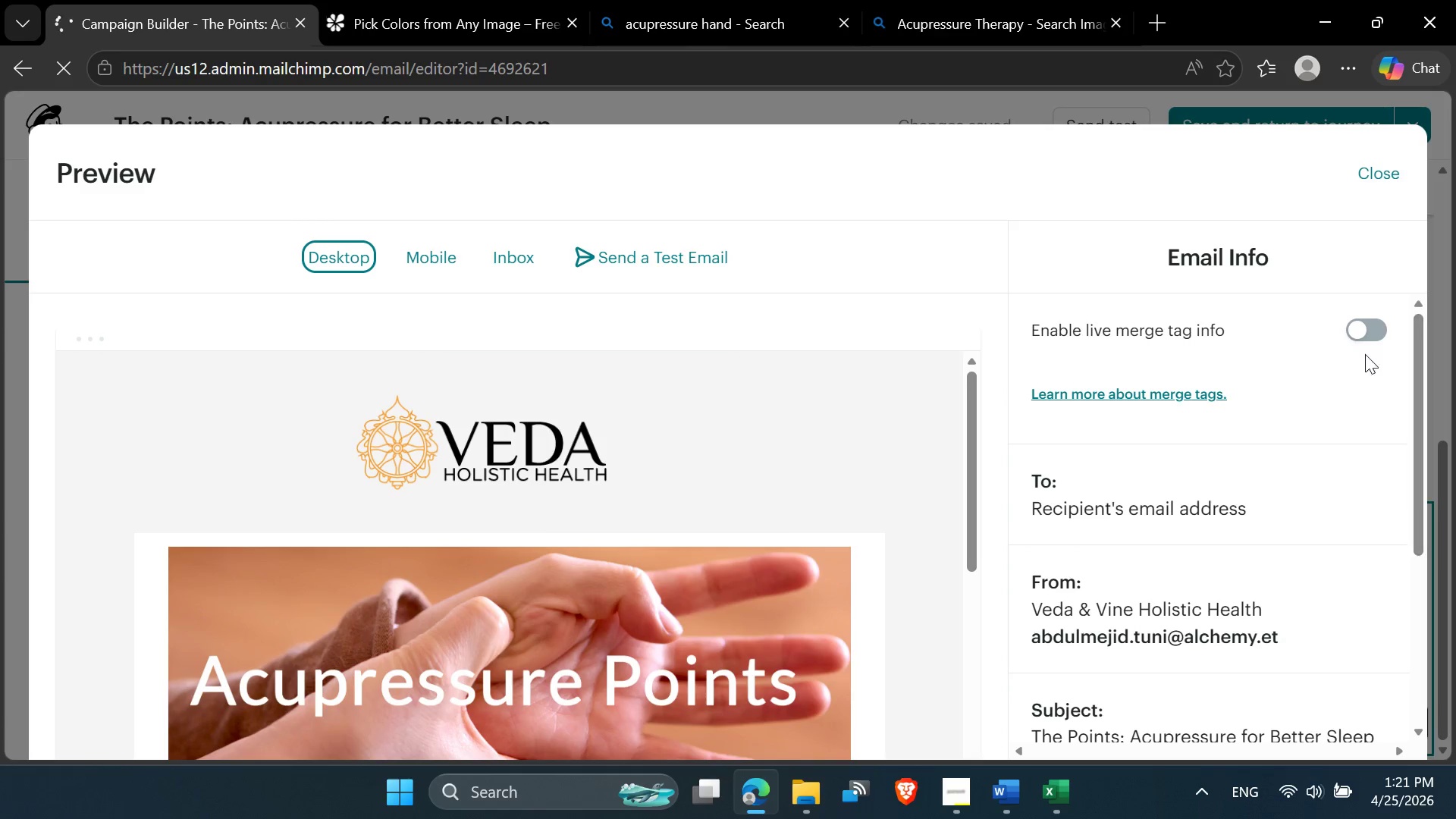 
left_click([1367, 340])
 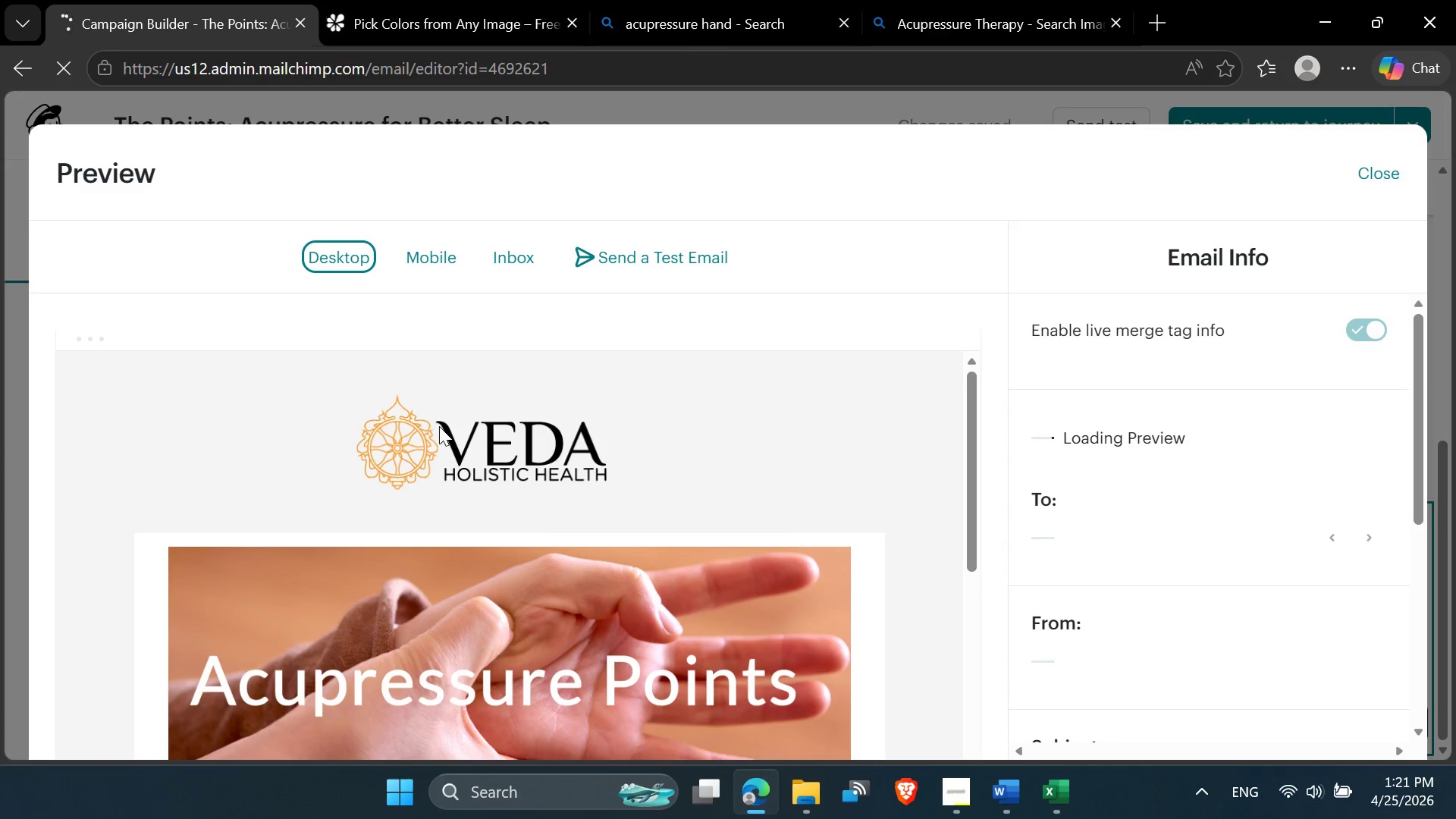 
scroll: coordinate [546, 532], scroll_direction: down, amount: 13.0
 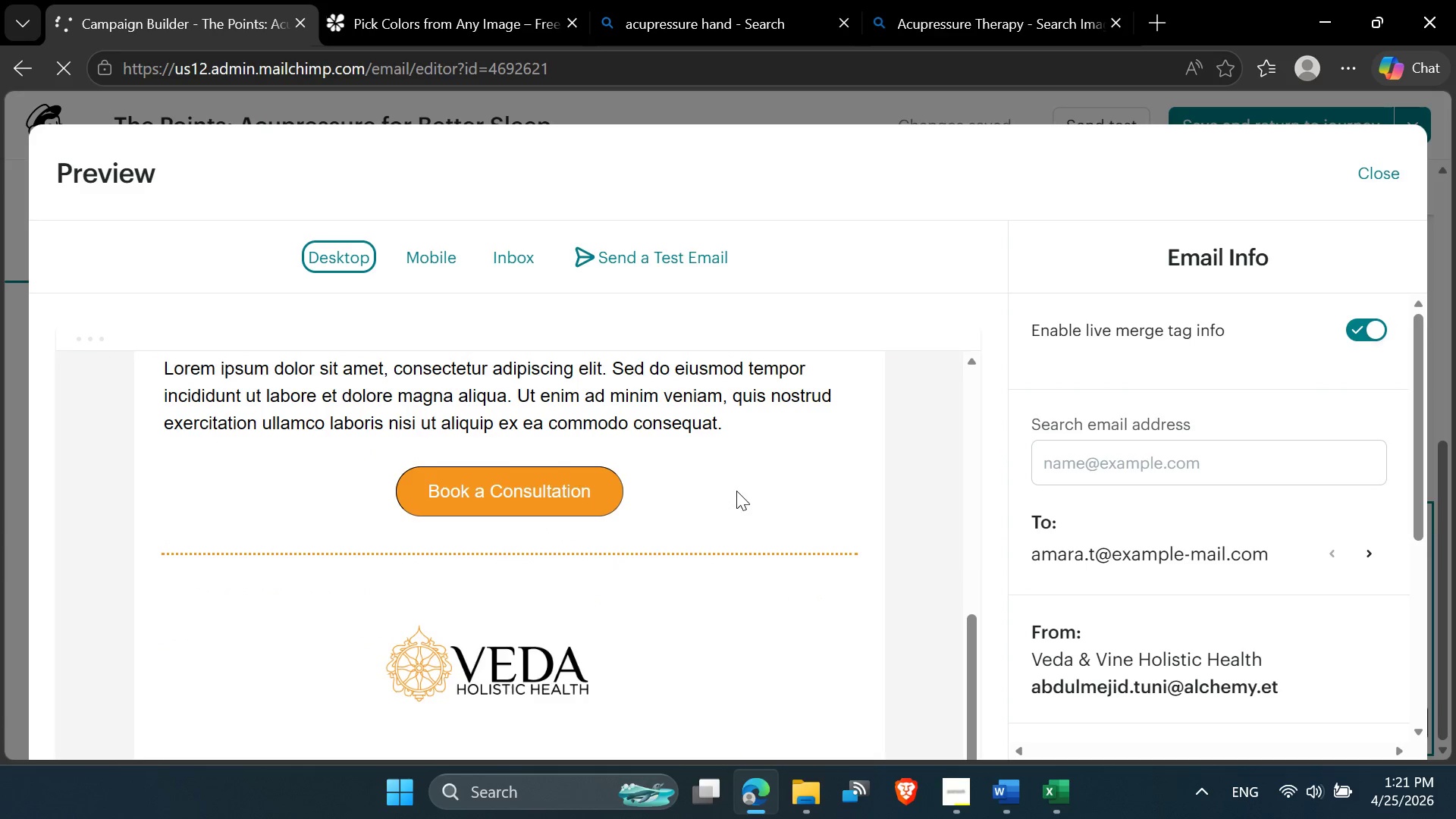 
left_click([1398, 169])
 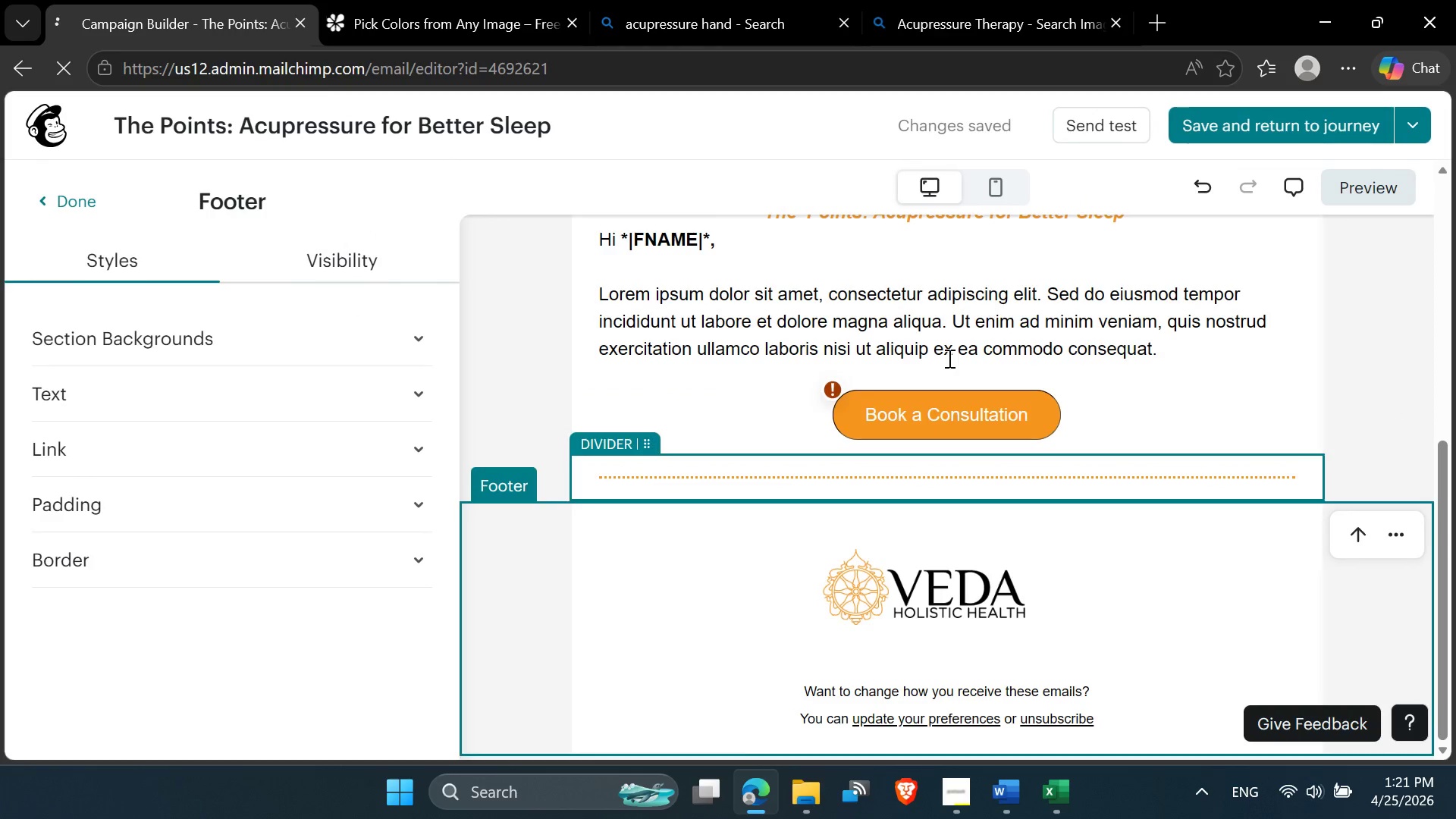 
scroll: coordinate [918, 367], scroll_direction: up, amount: 1.0
 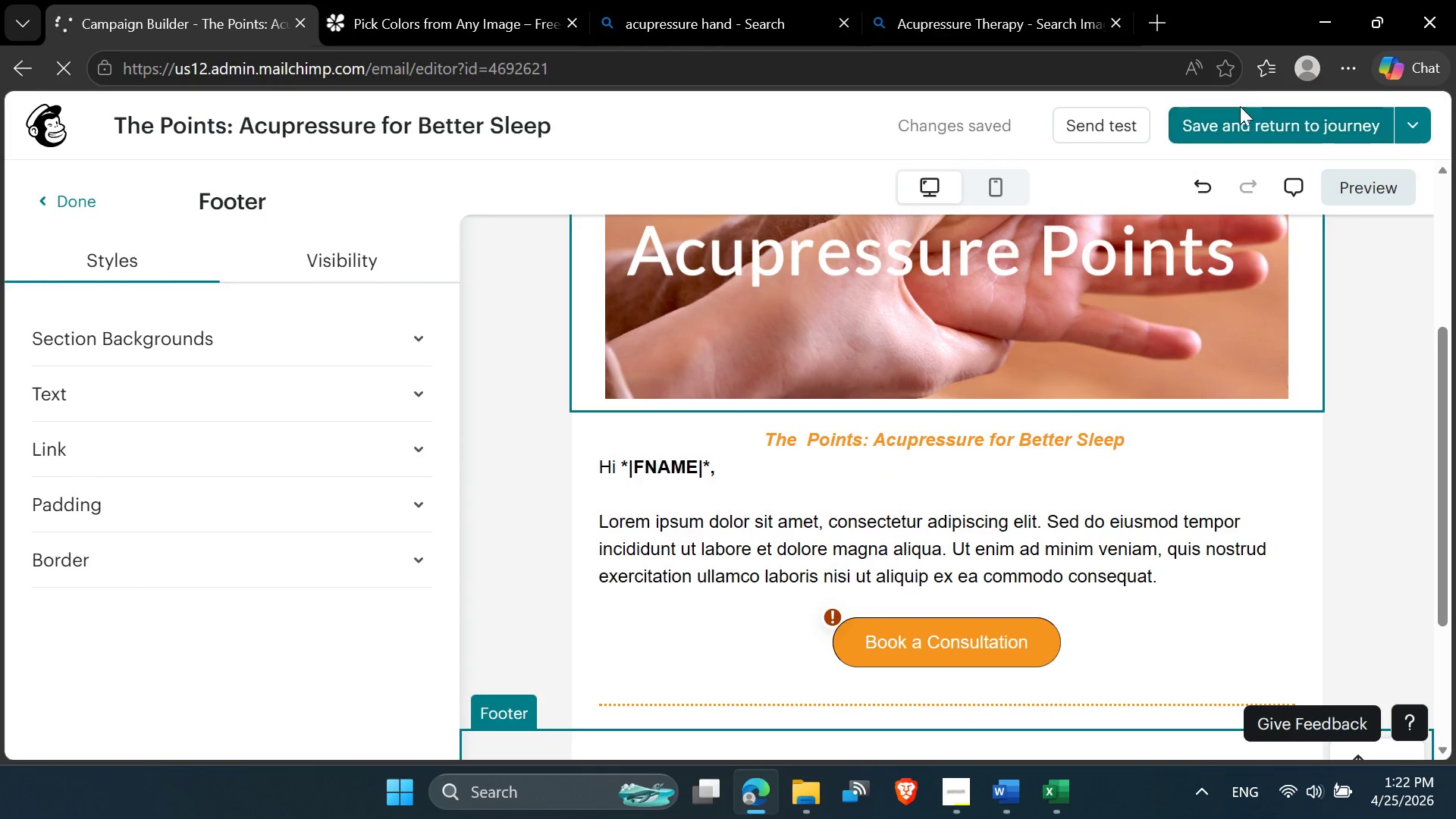 
left_click([1240, 114])
 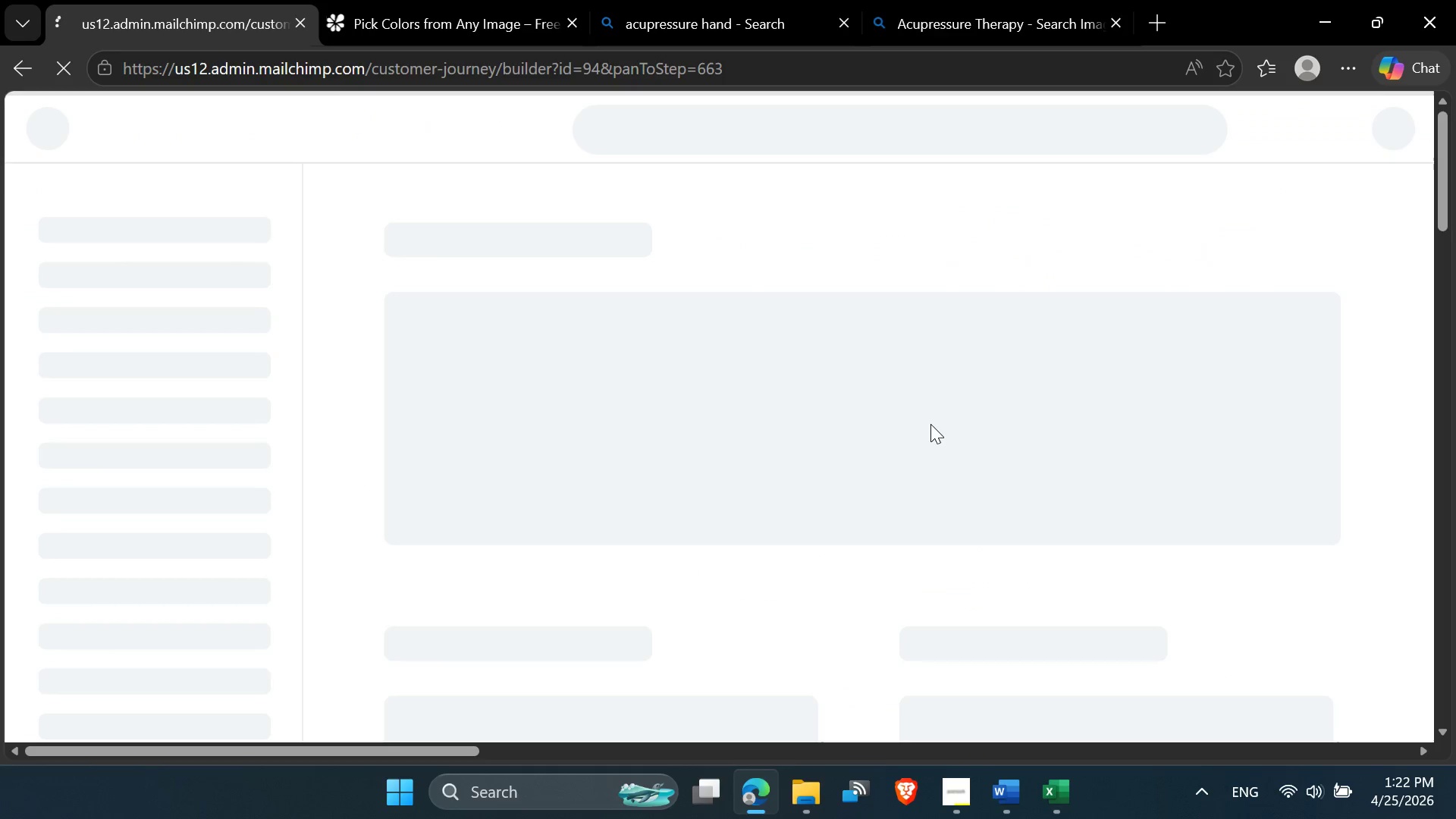 
mouse_move([886, 532])
 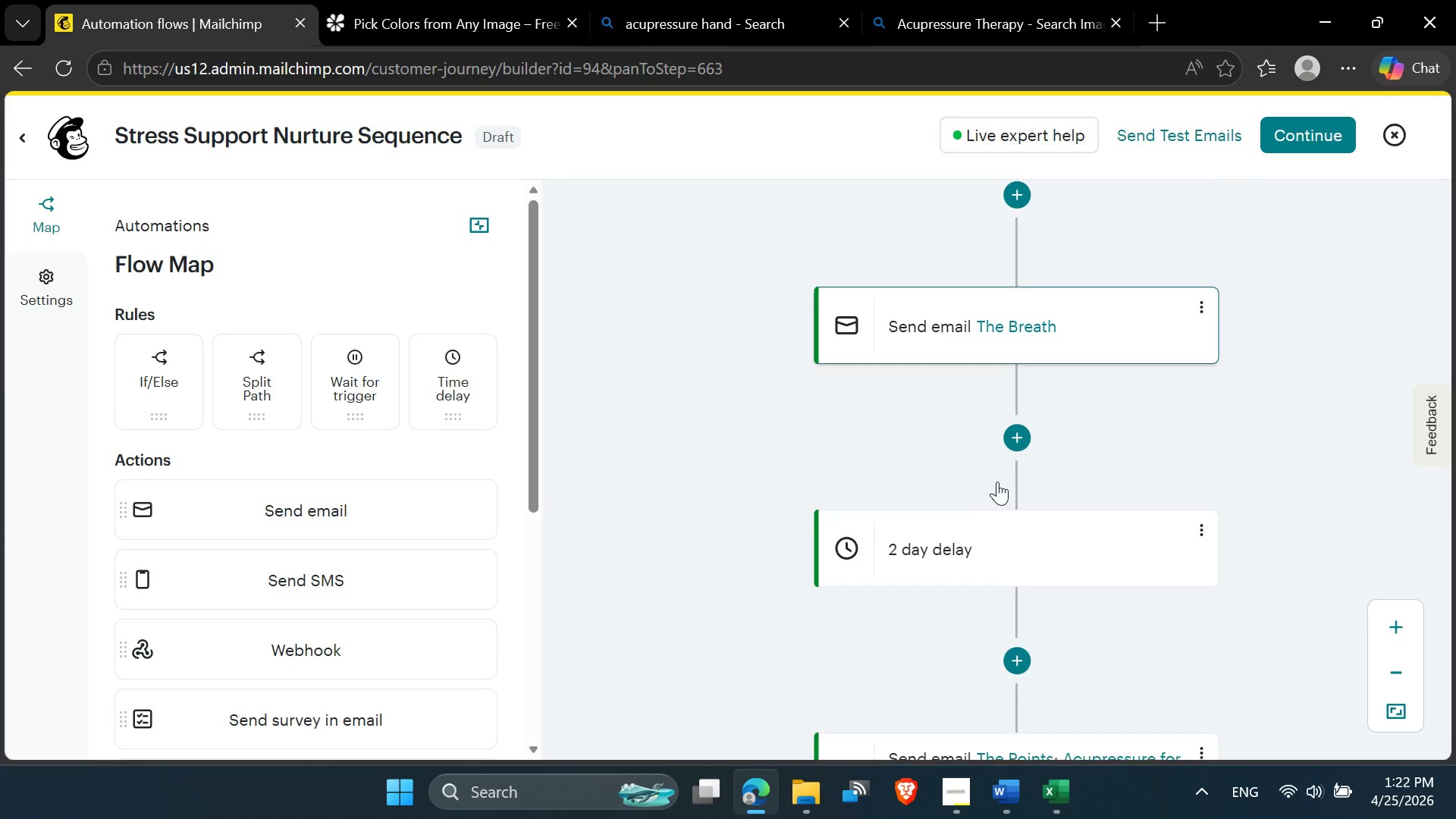 
wait(12.48)
 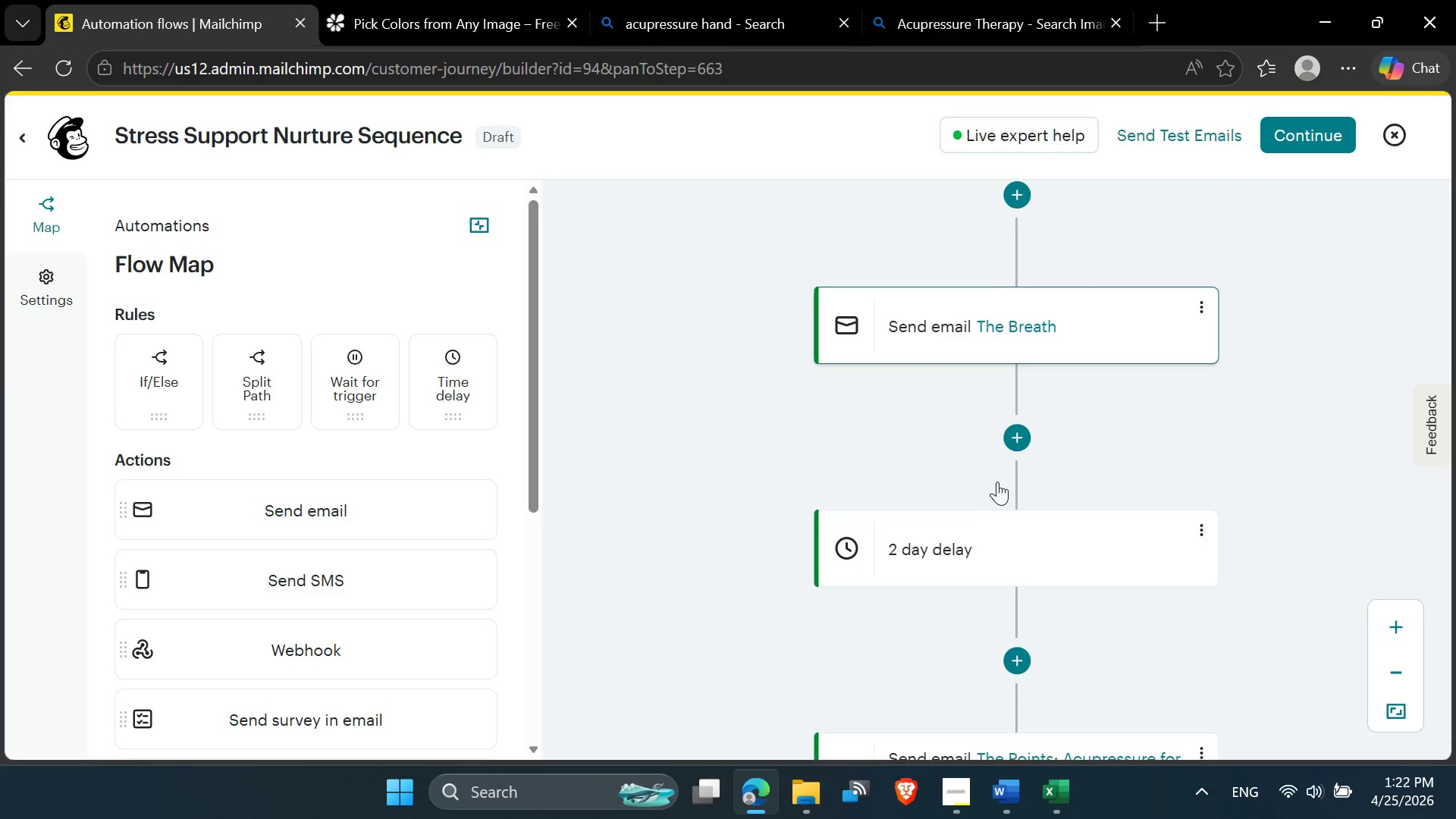 
left_click([962, 774])